 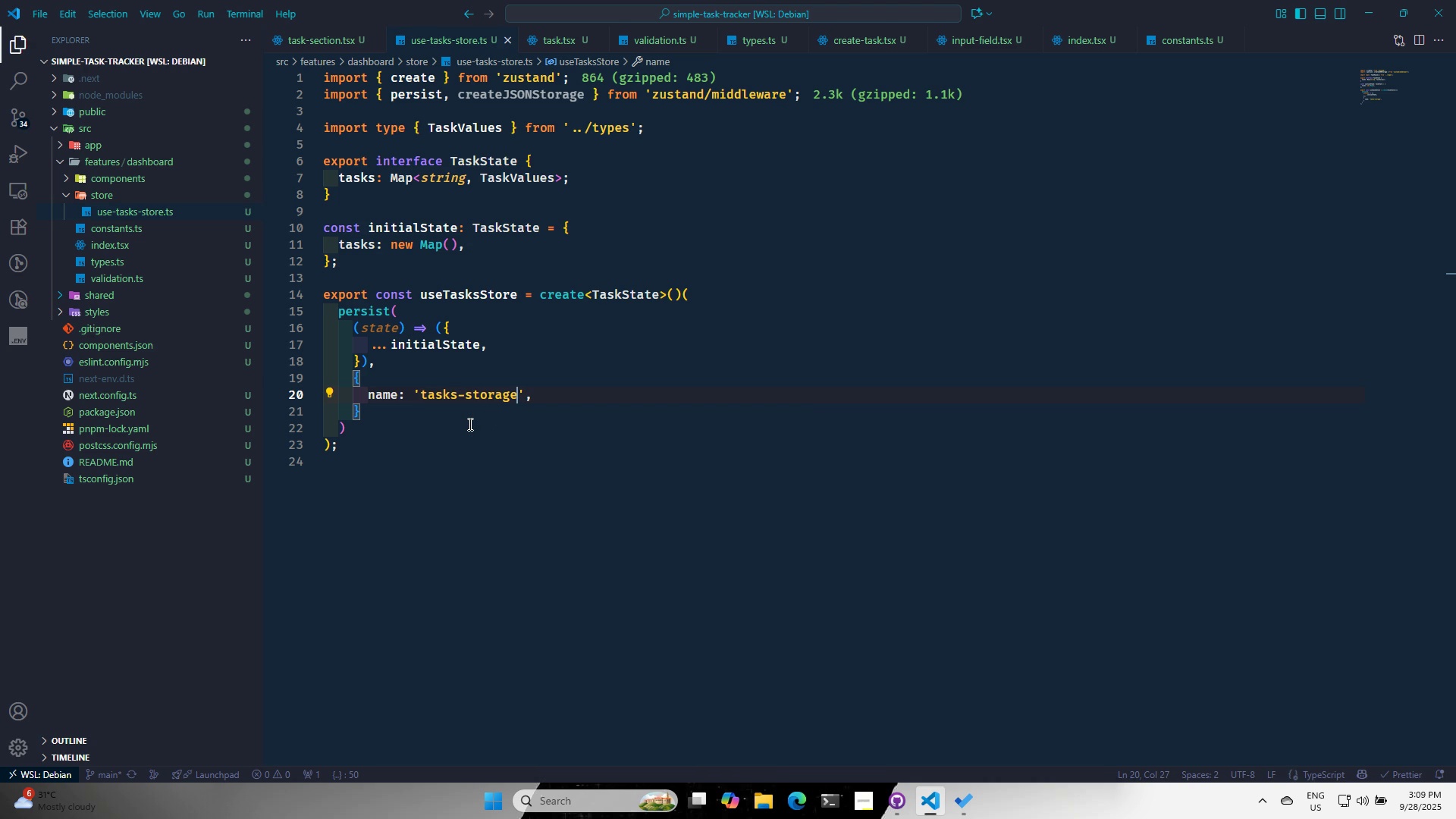 
key(Control+S)
 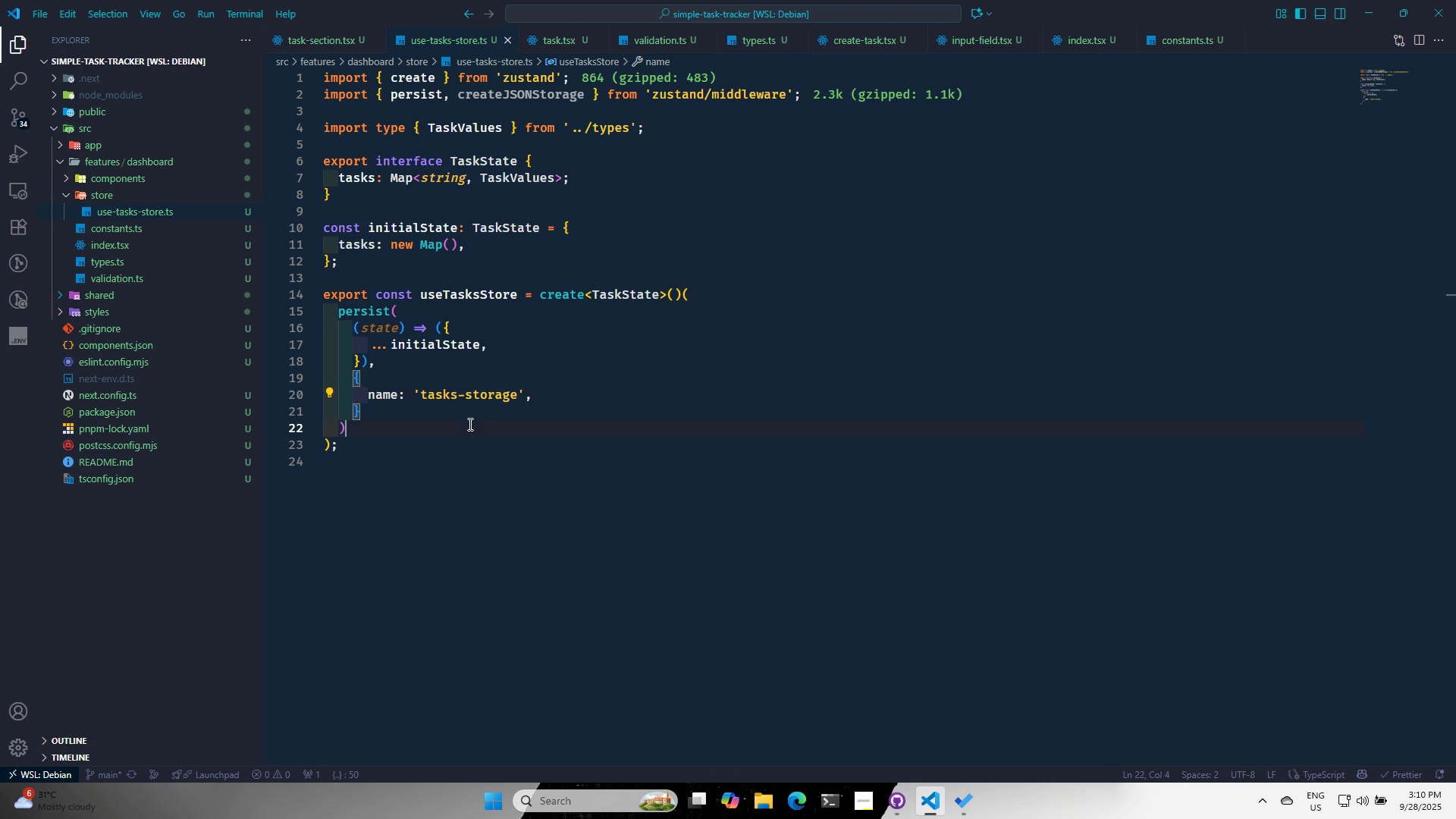 
left_click([469, 424])
 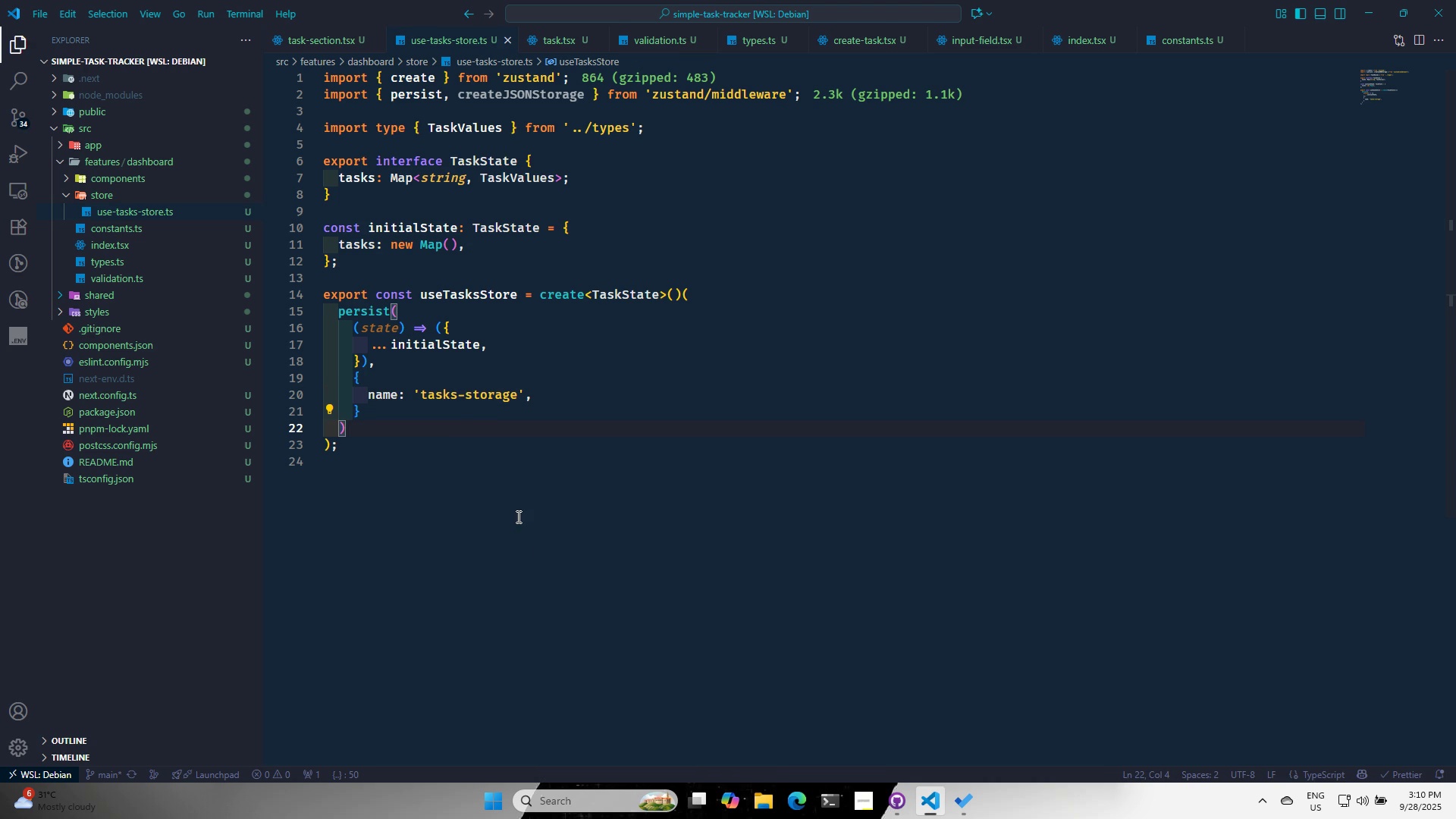 
scroll: coordinate [526, 548], scroll_direction: up, amount: 3.0
 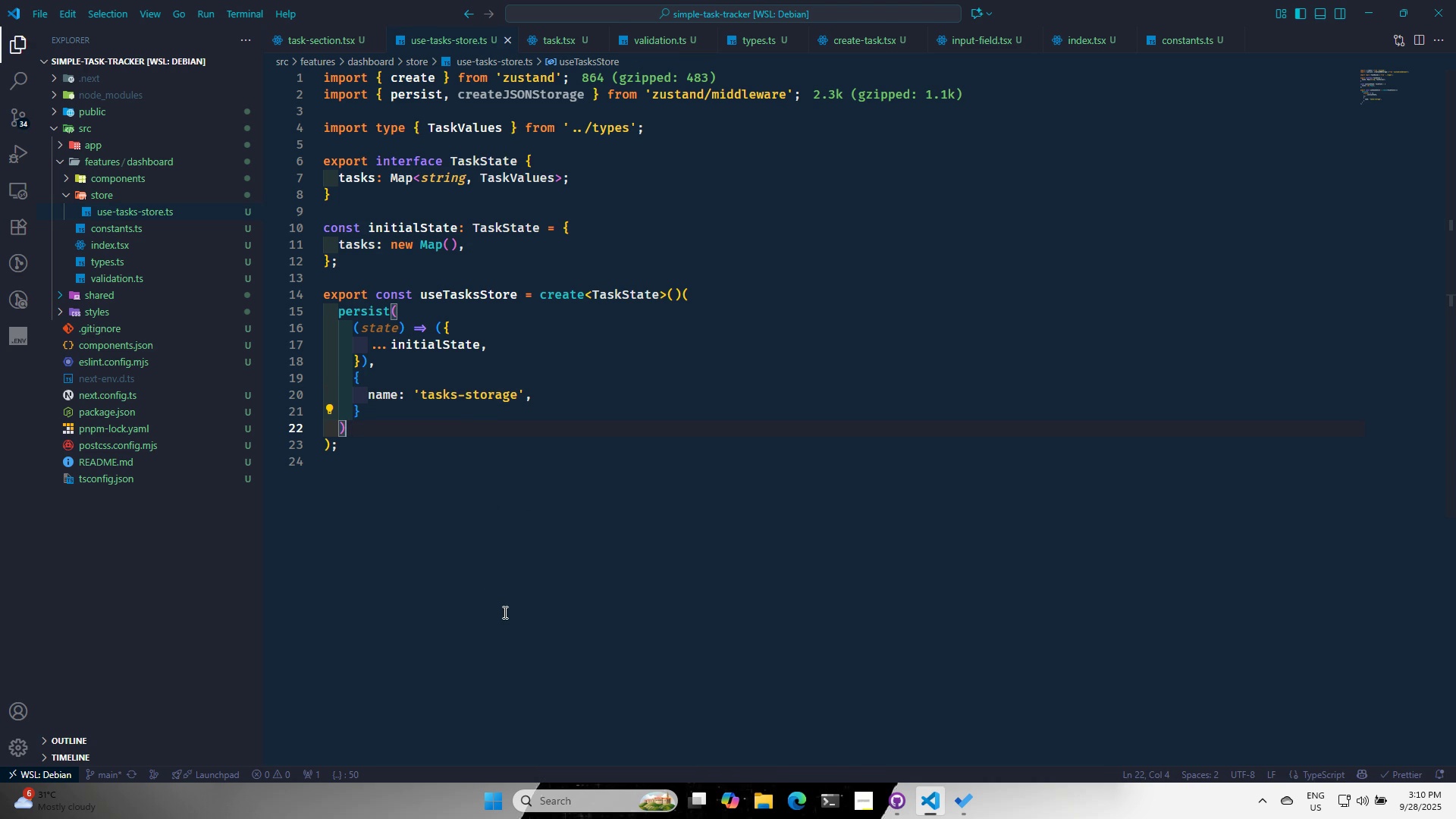 
key(Alt+AltLeft)
 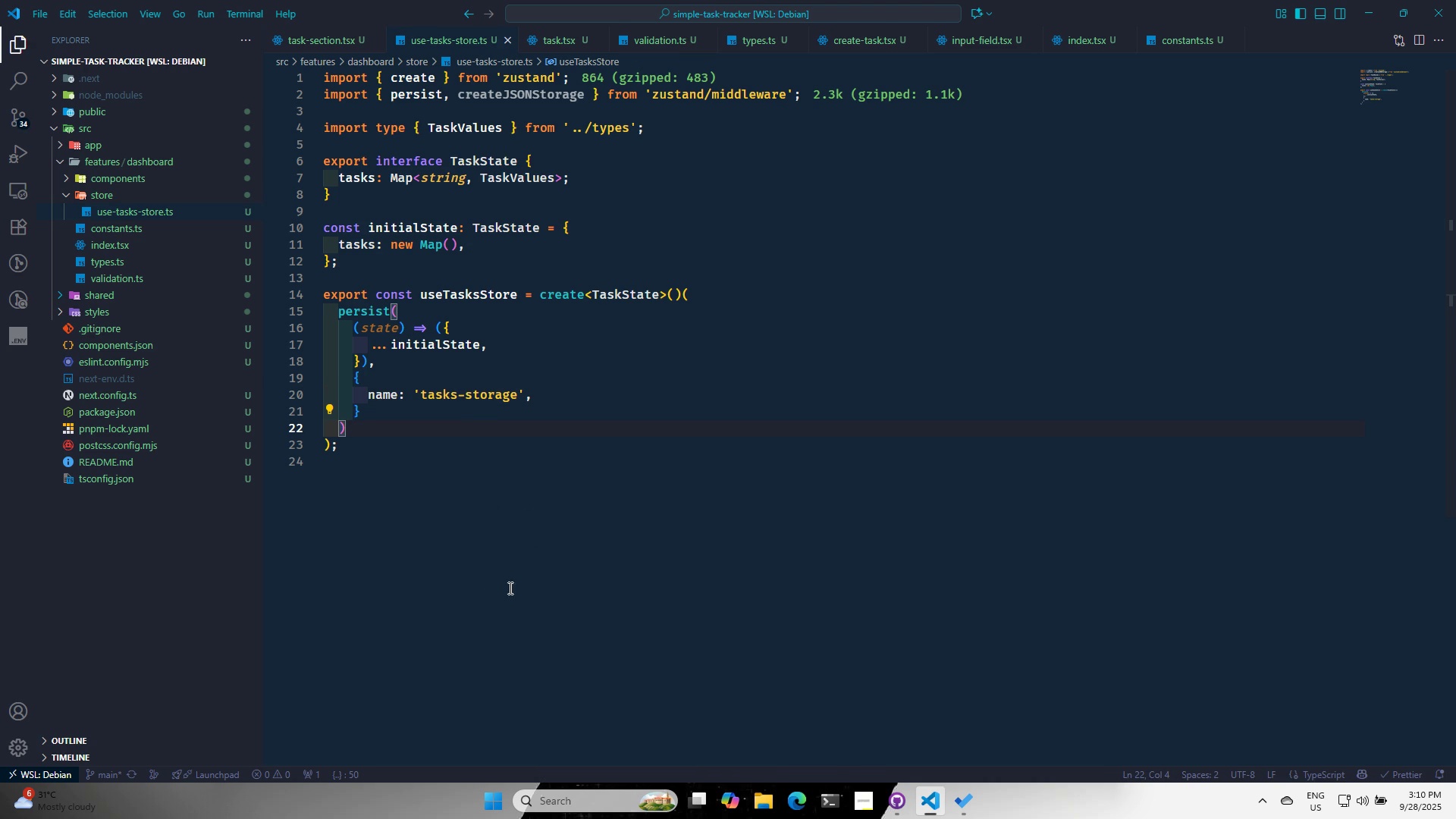 
key(Alt+Tab)
 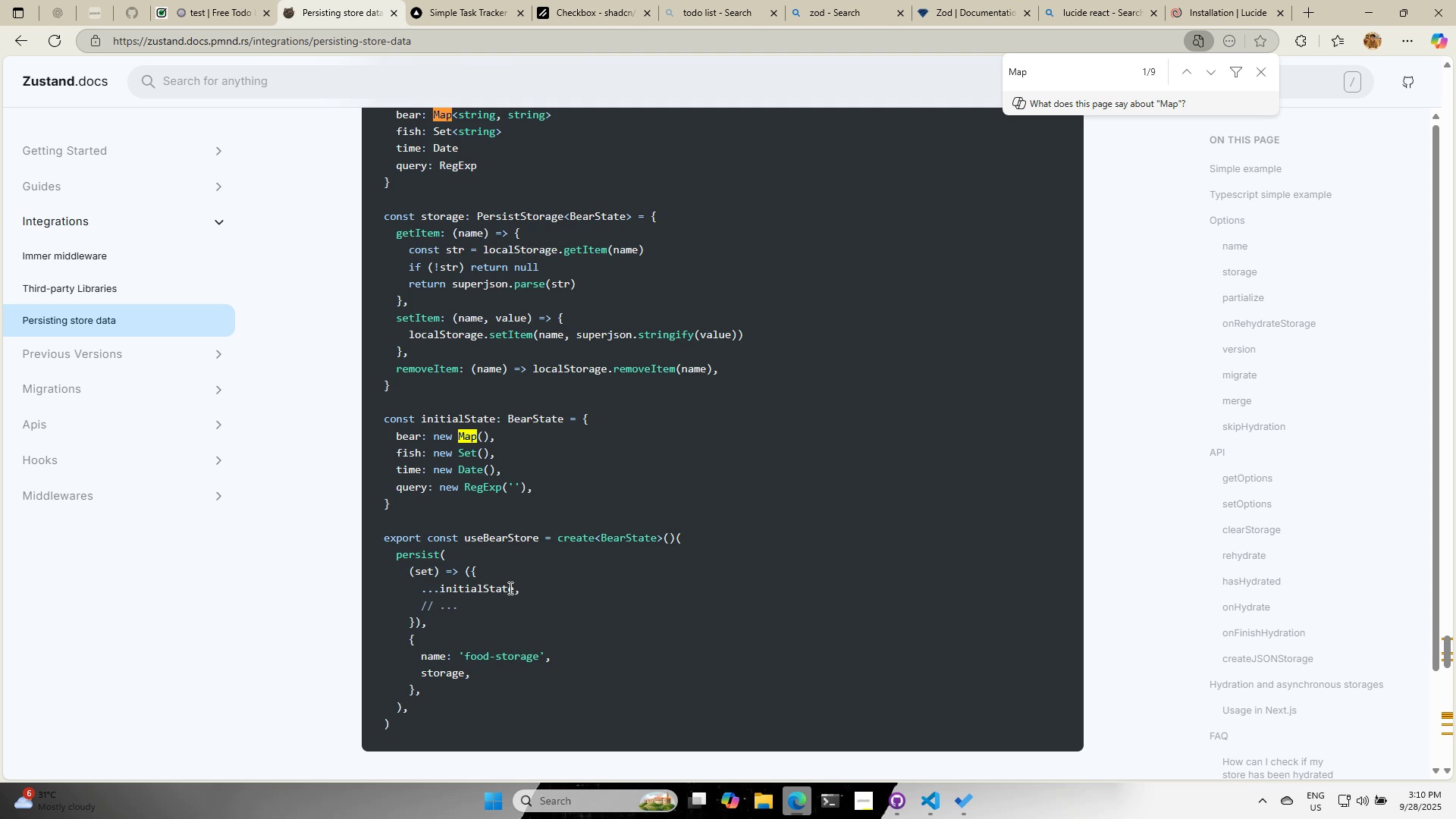 
scroll: coordinate [509, 588], scroll_direction: up, amount: 1.0
 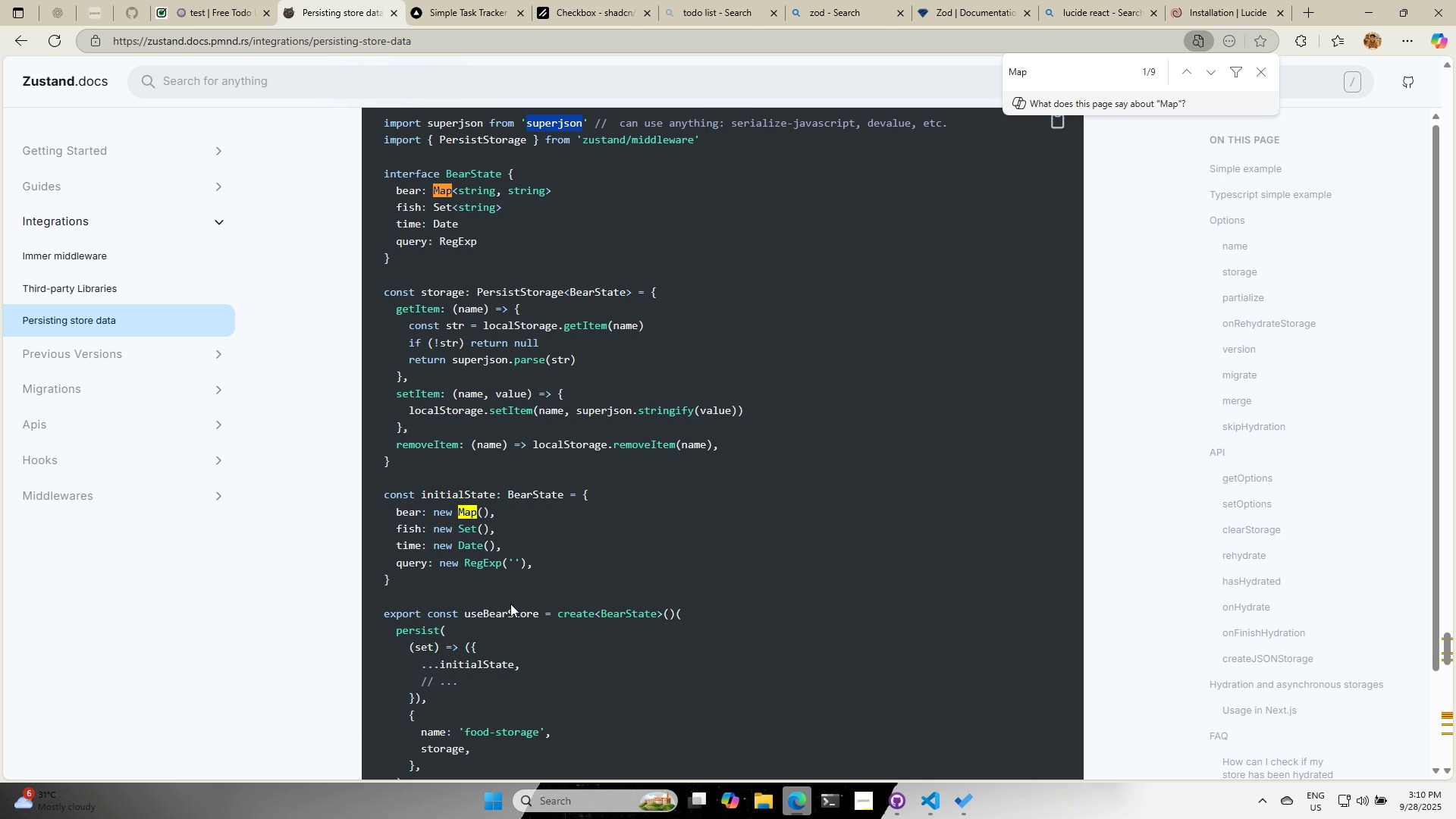 
key(Alt+AltLeft)
 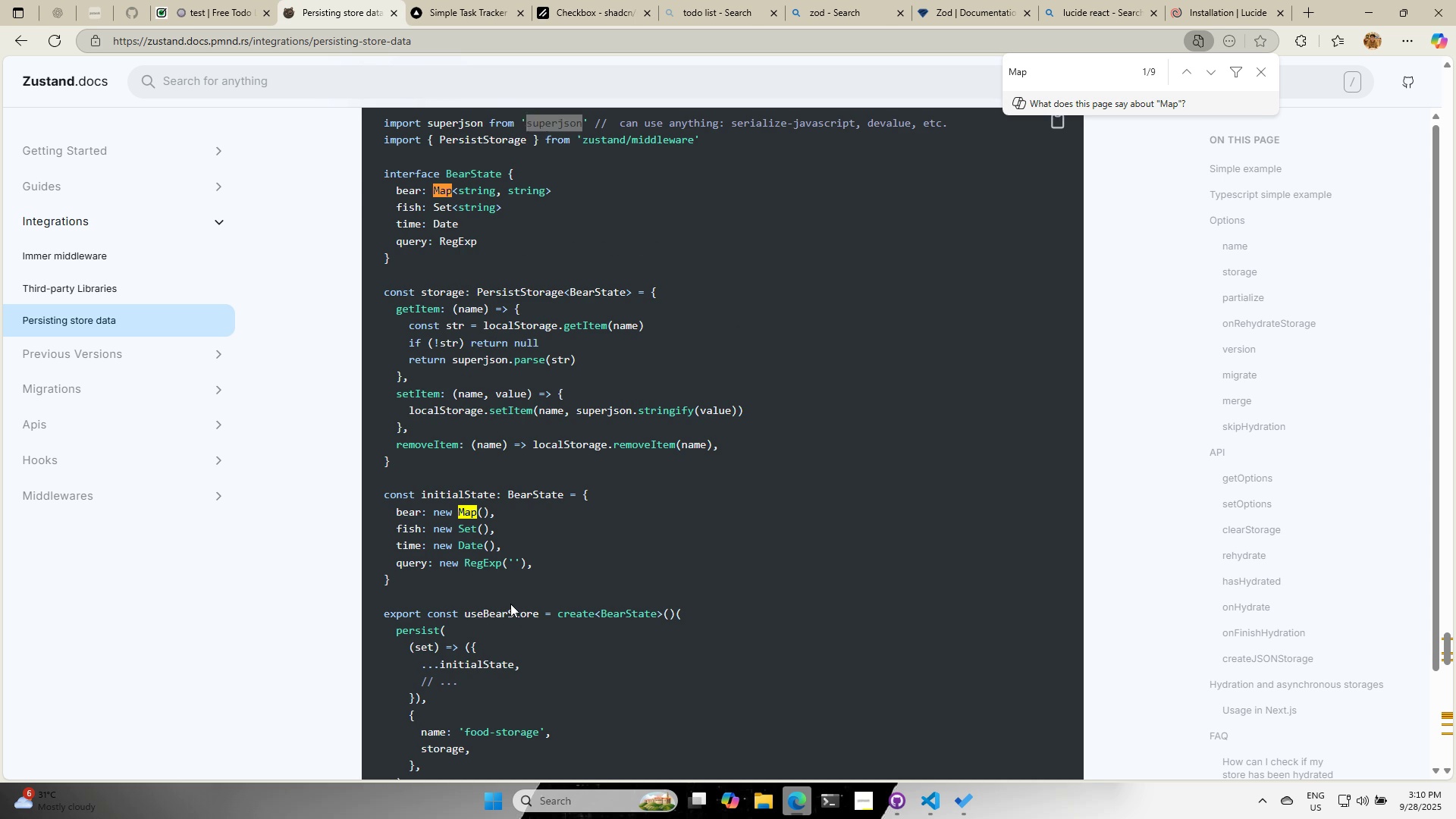 
key(Alt+Tab)
 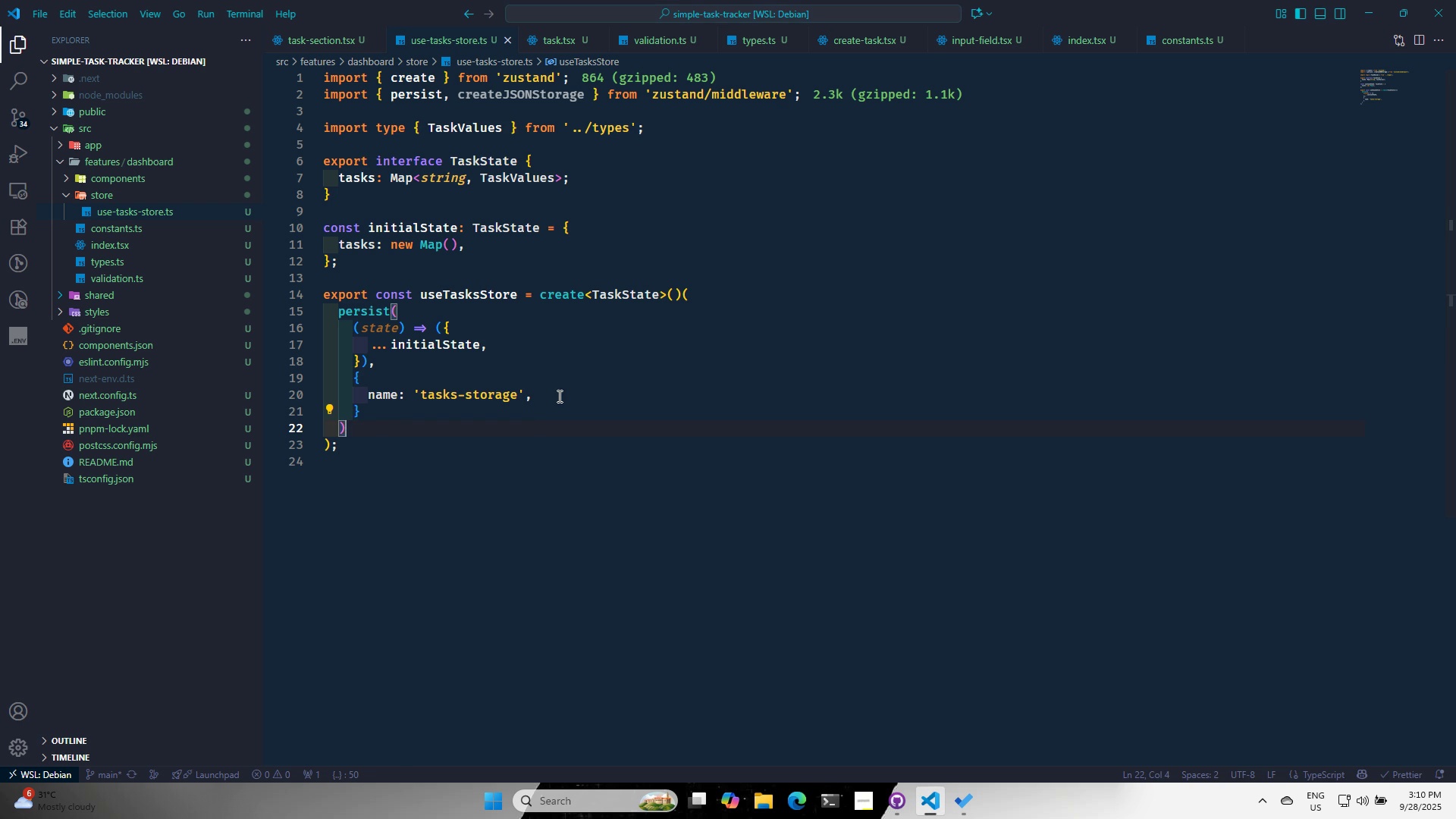 
left_click([558, 396])
 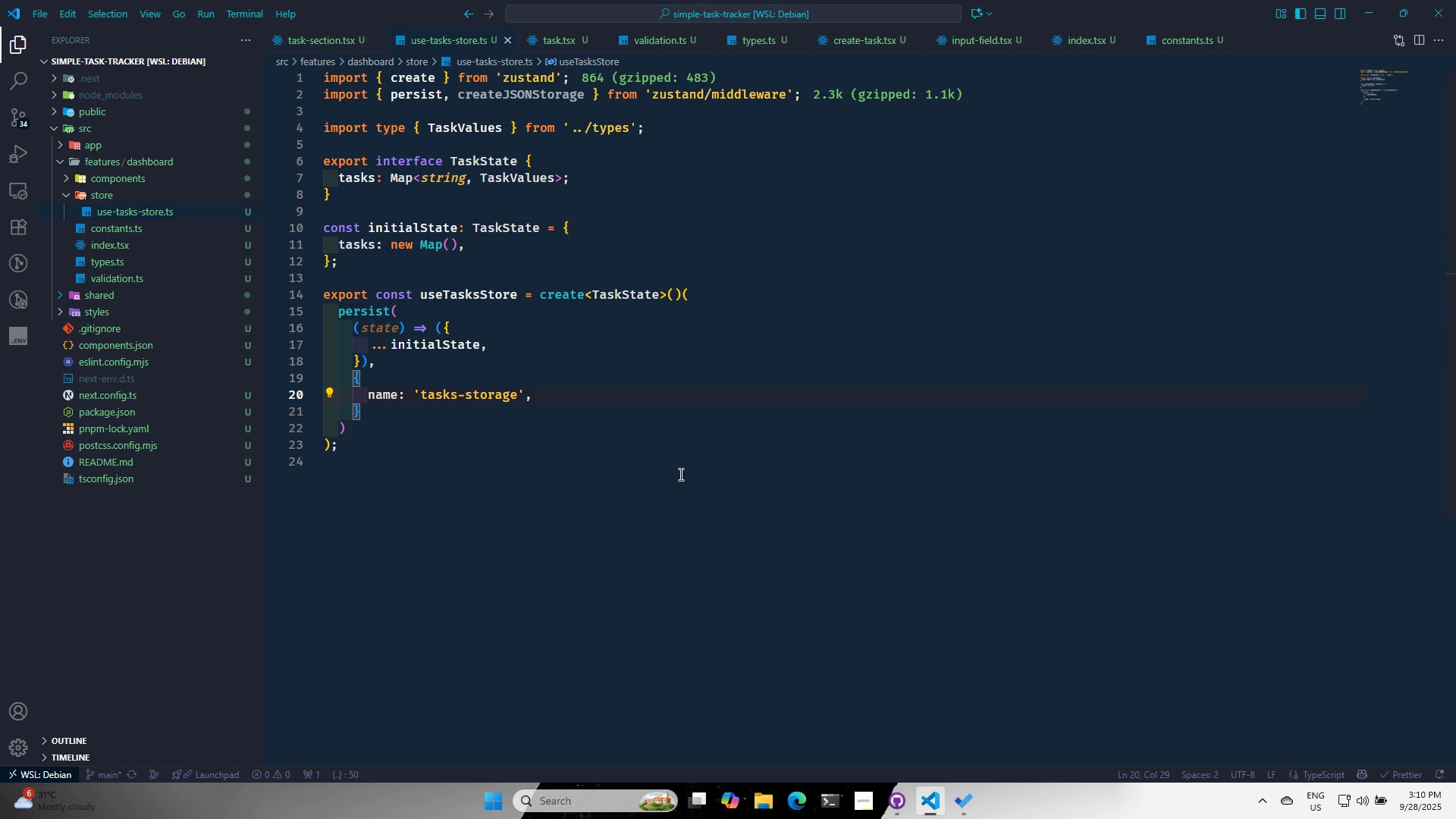 
key(Alt+AltLeft)
 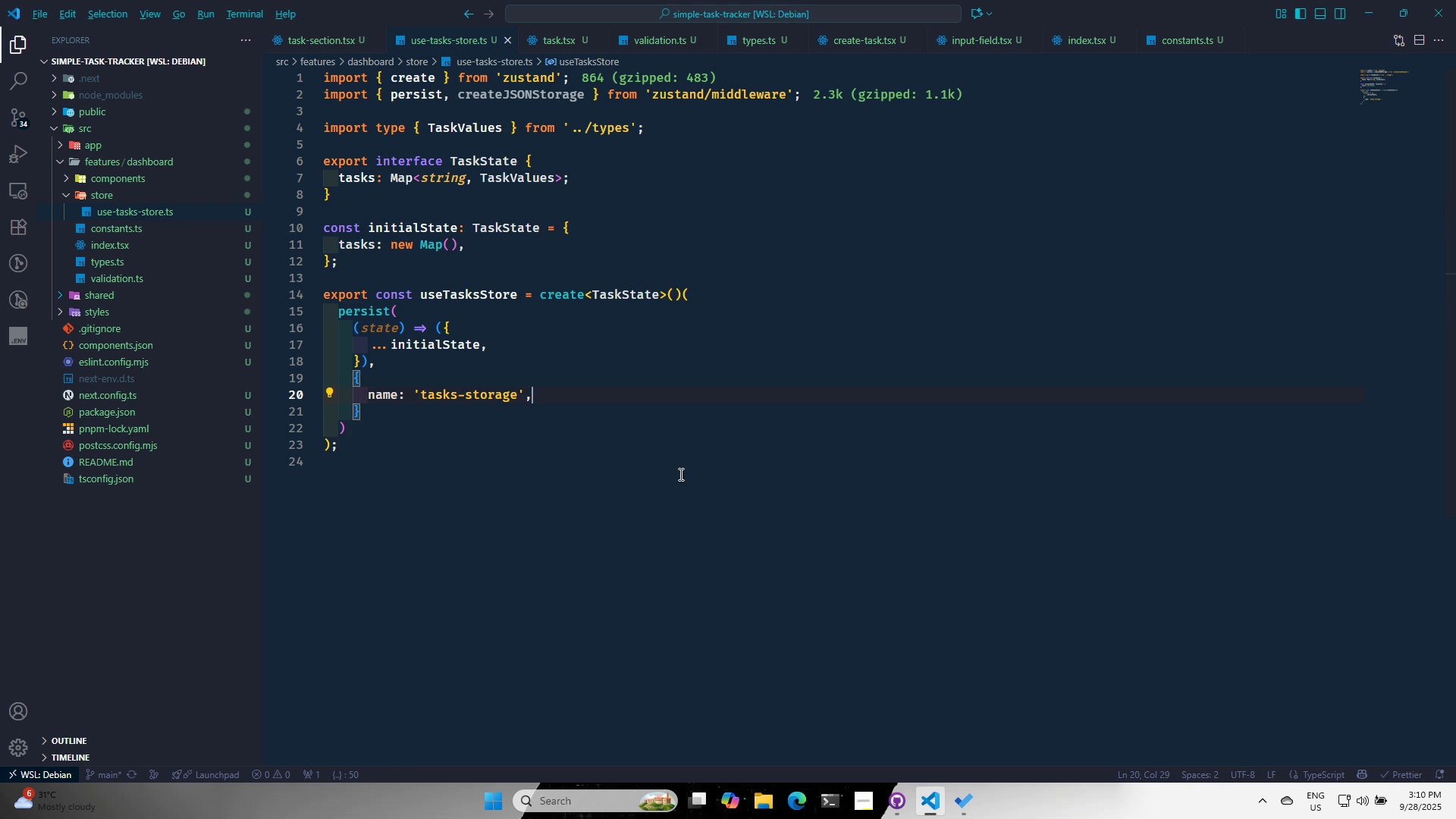 
key(Alt+Tab)
 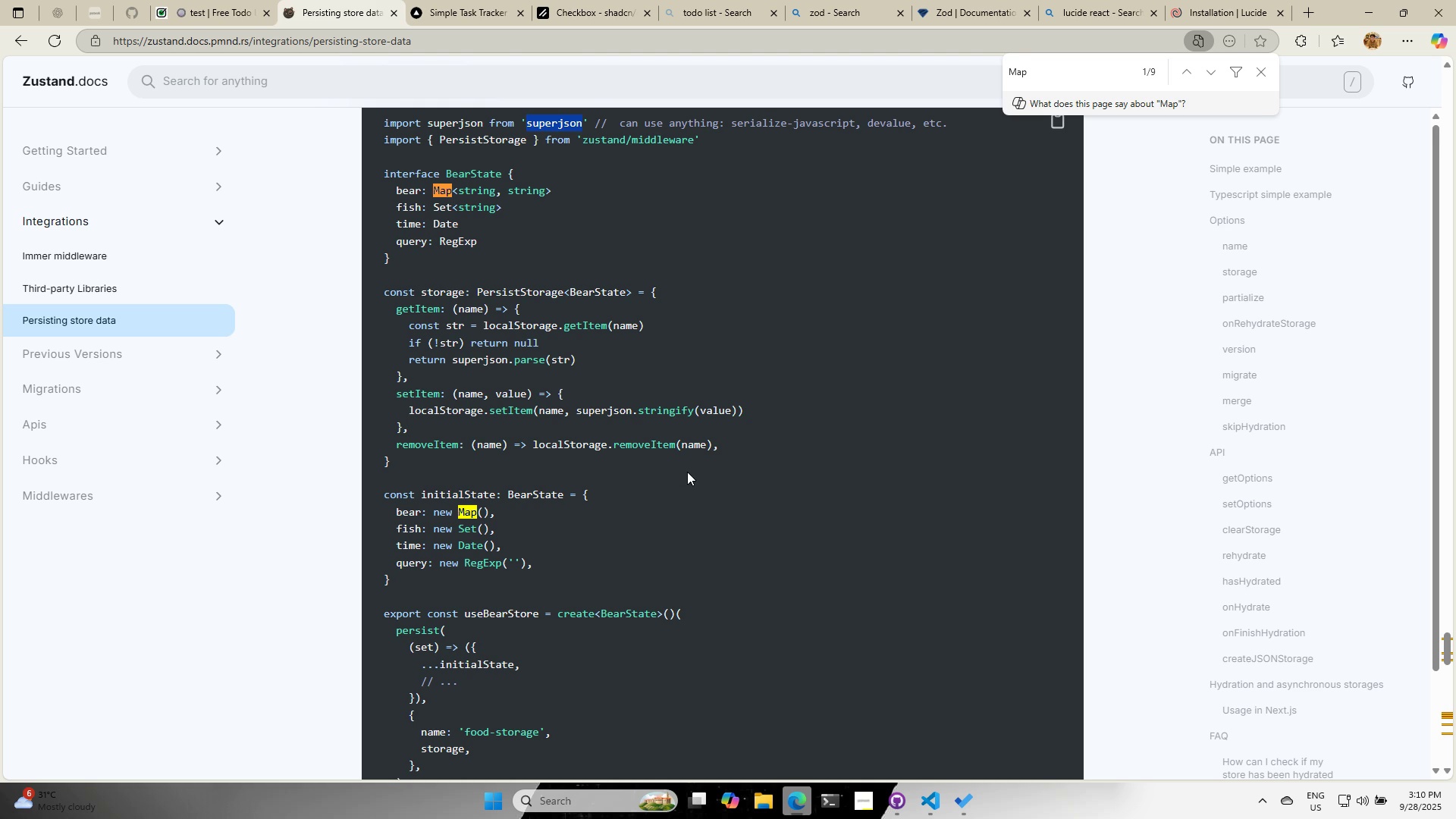 
key(Alt+AltLeft)
 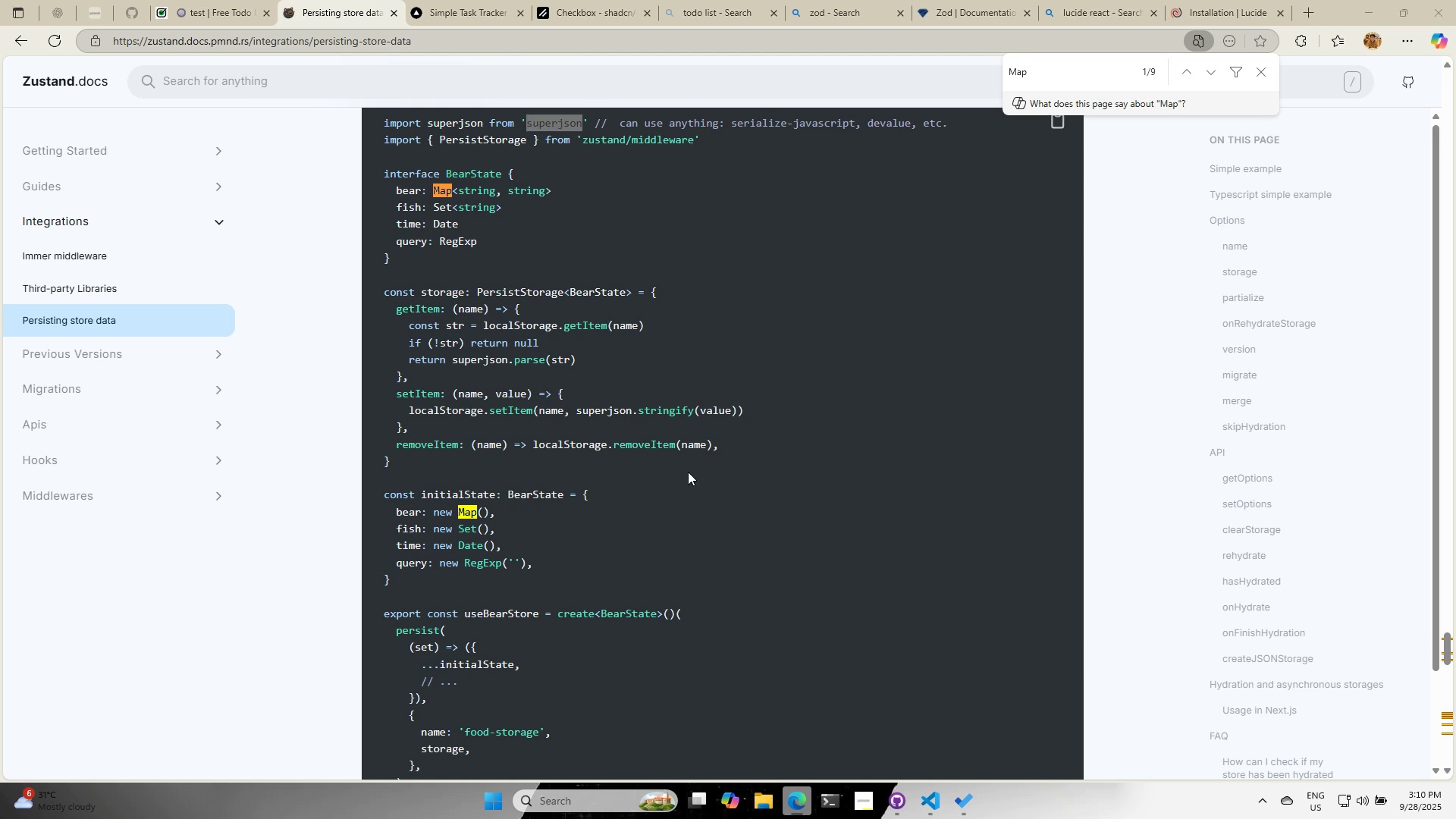 
key(Alt+Tab)
 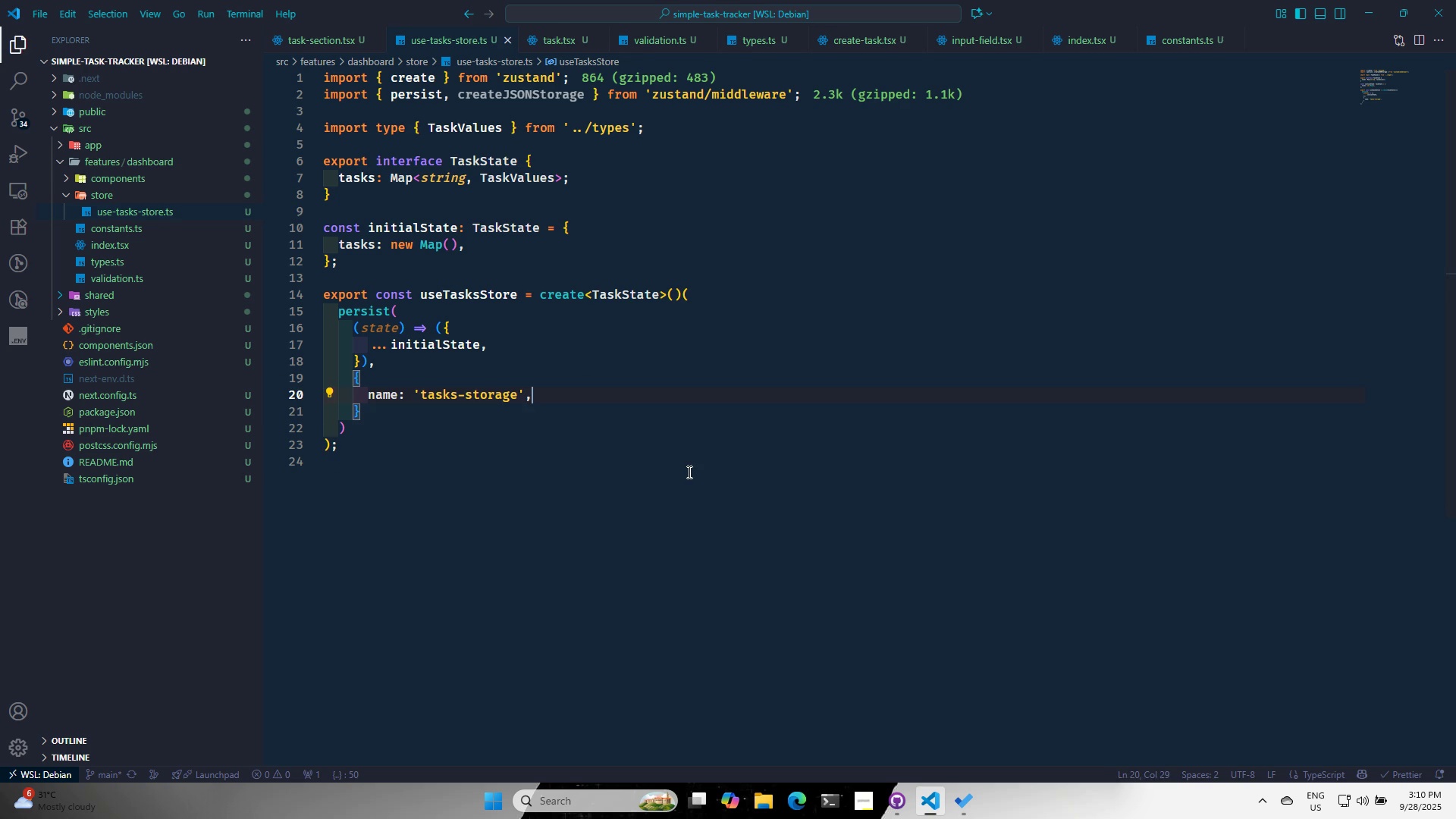 
key(Enter)
 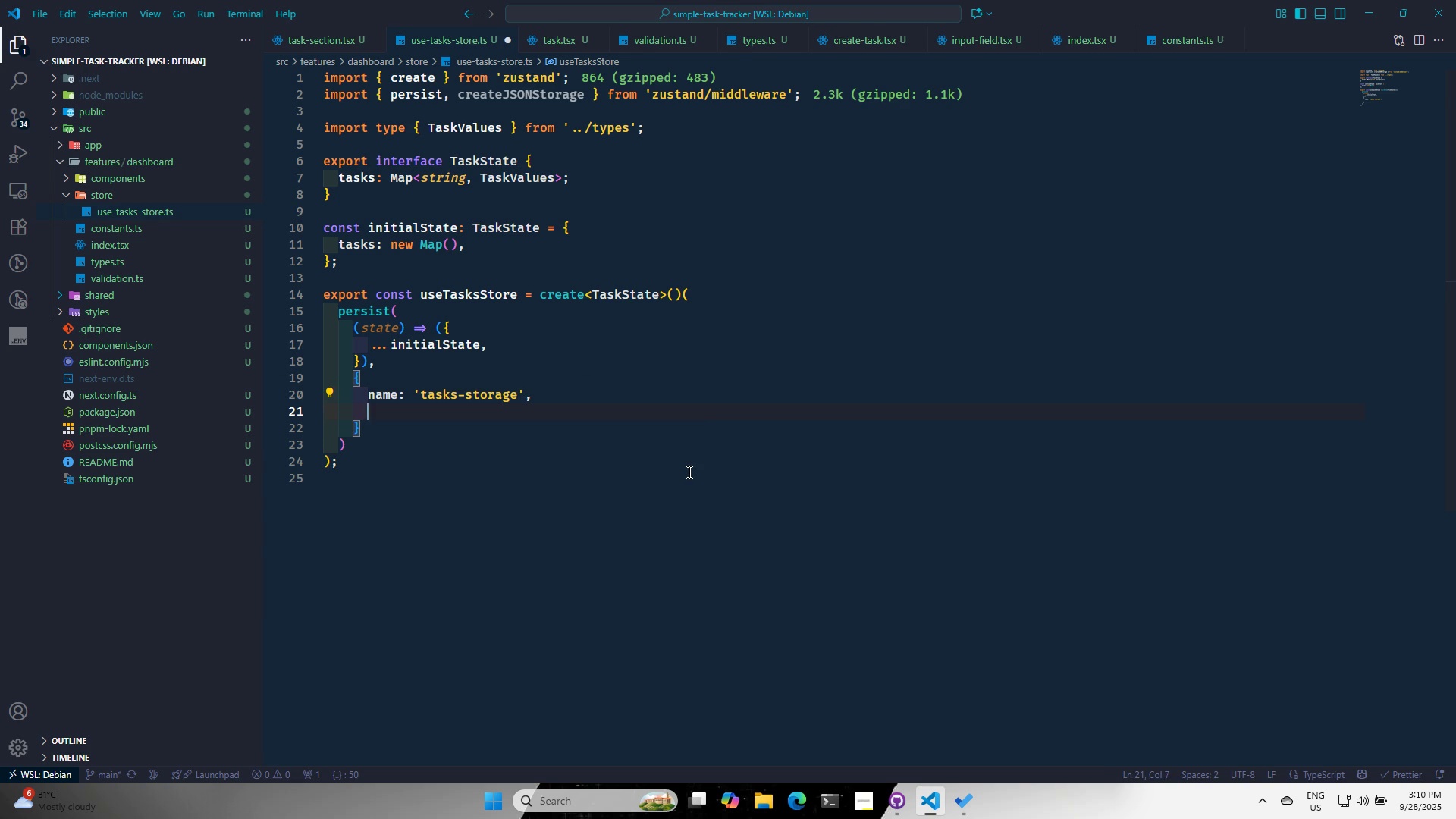 
key(S)
 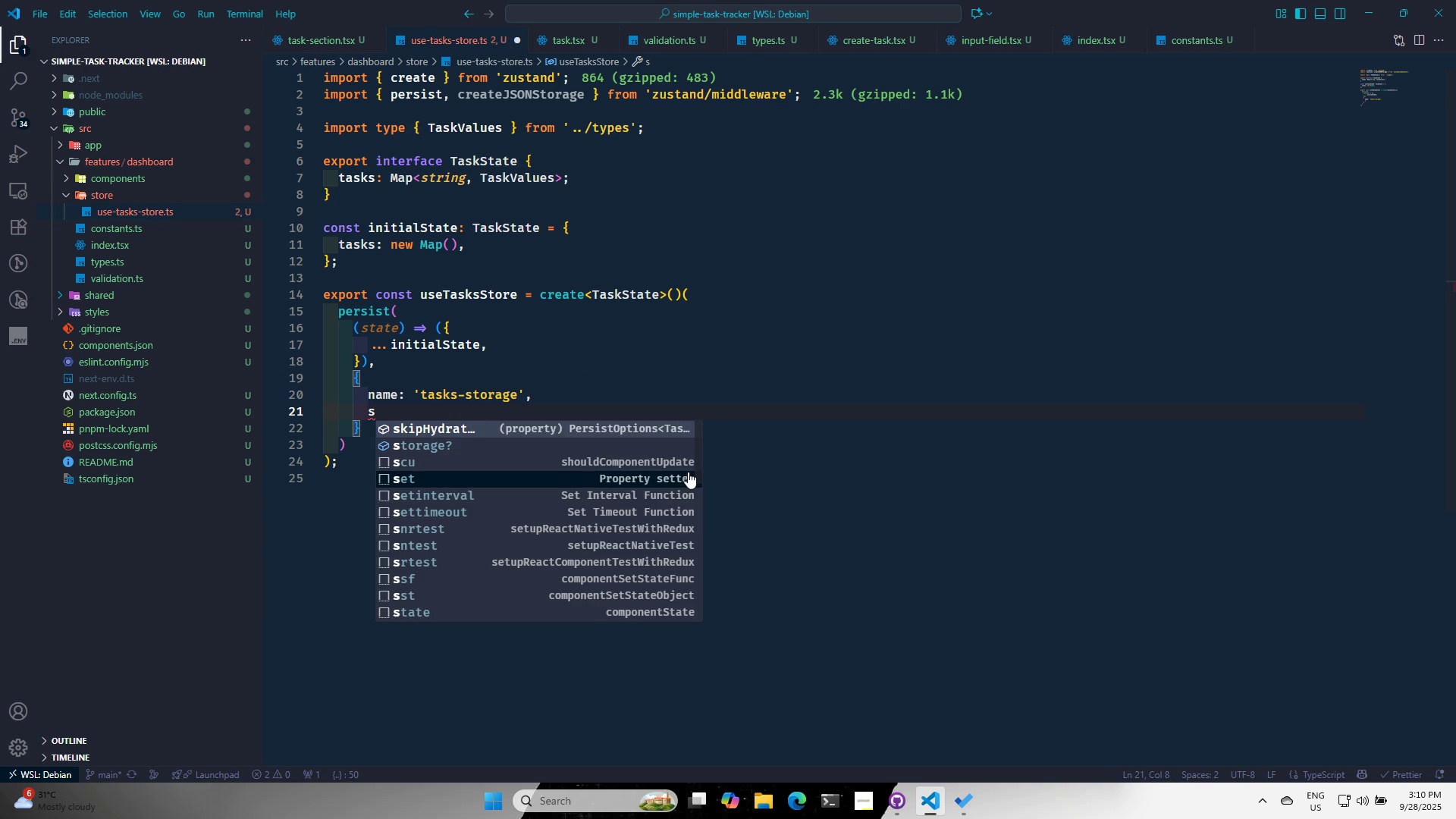 
key(ArrowDown)
 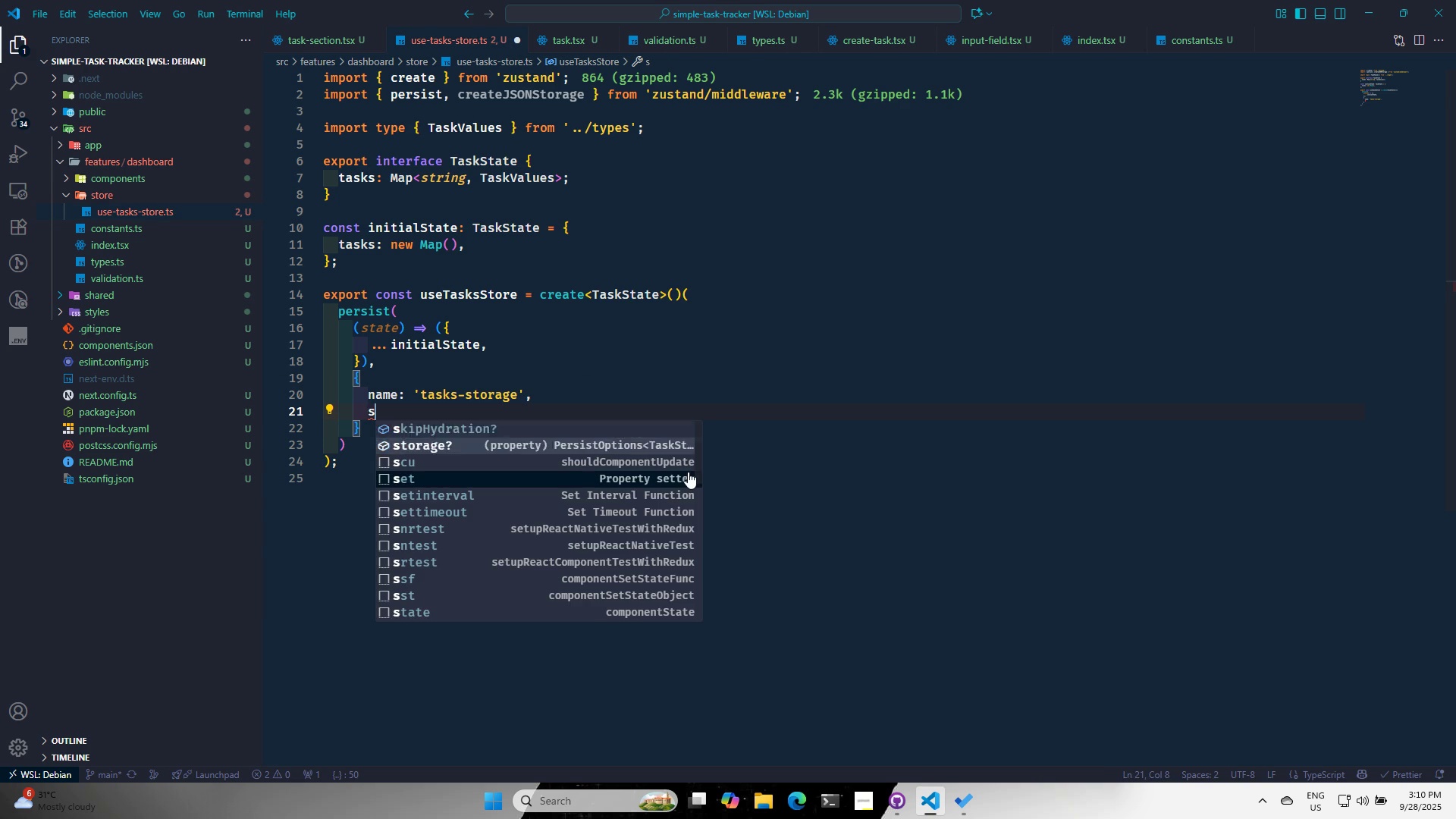 
key(Enter)